 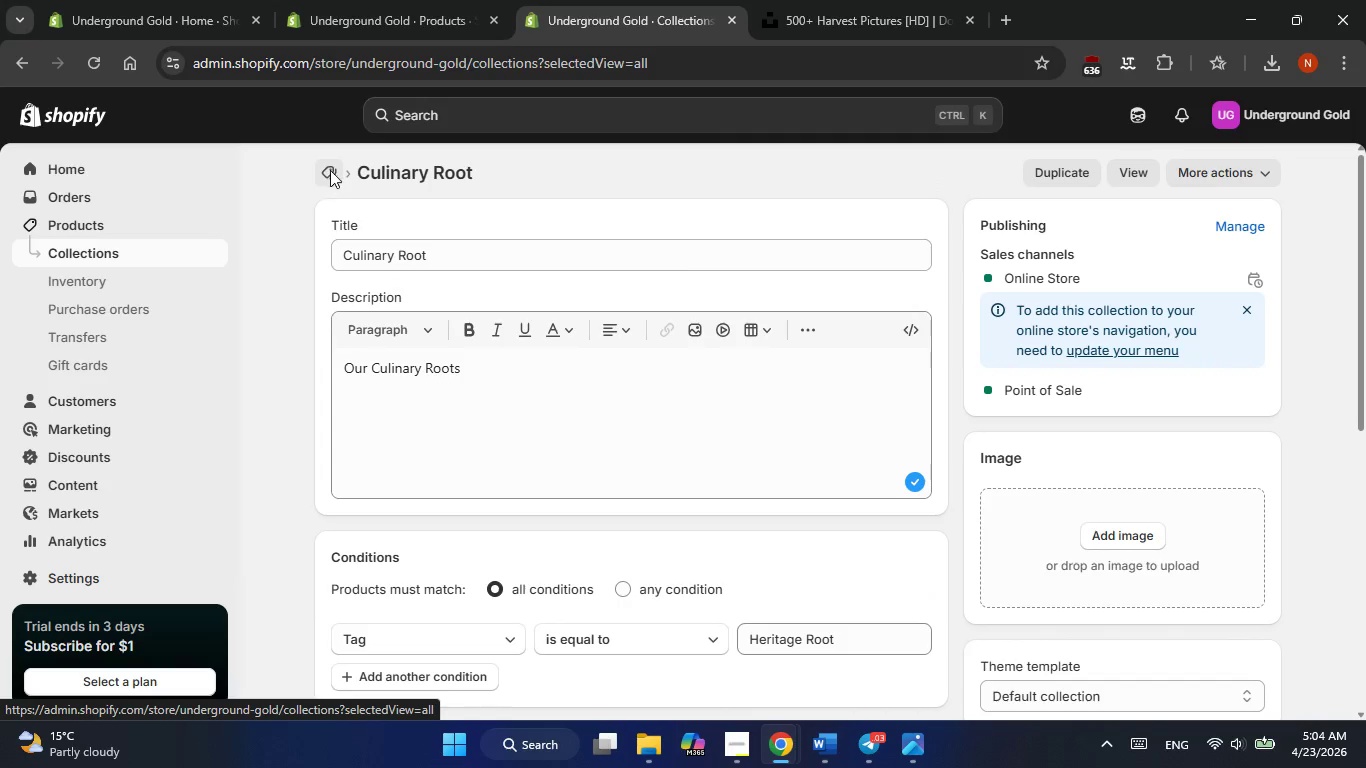 
double_click([395, 299])
 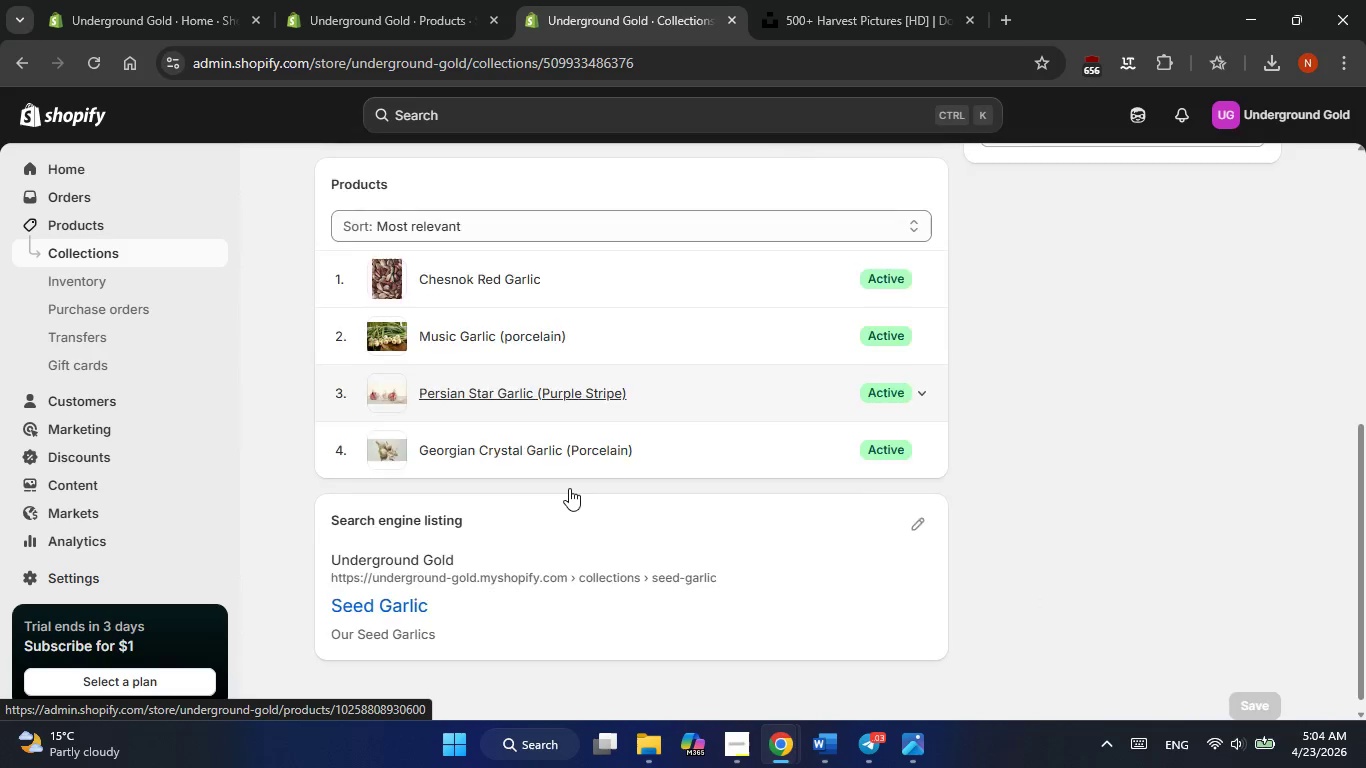 
wait(14.12)
 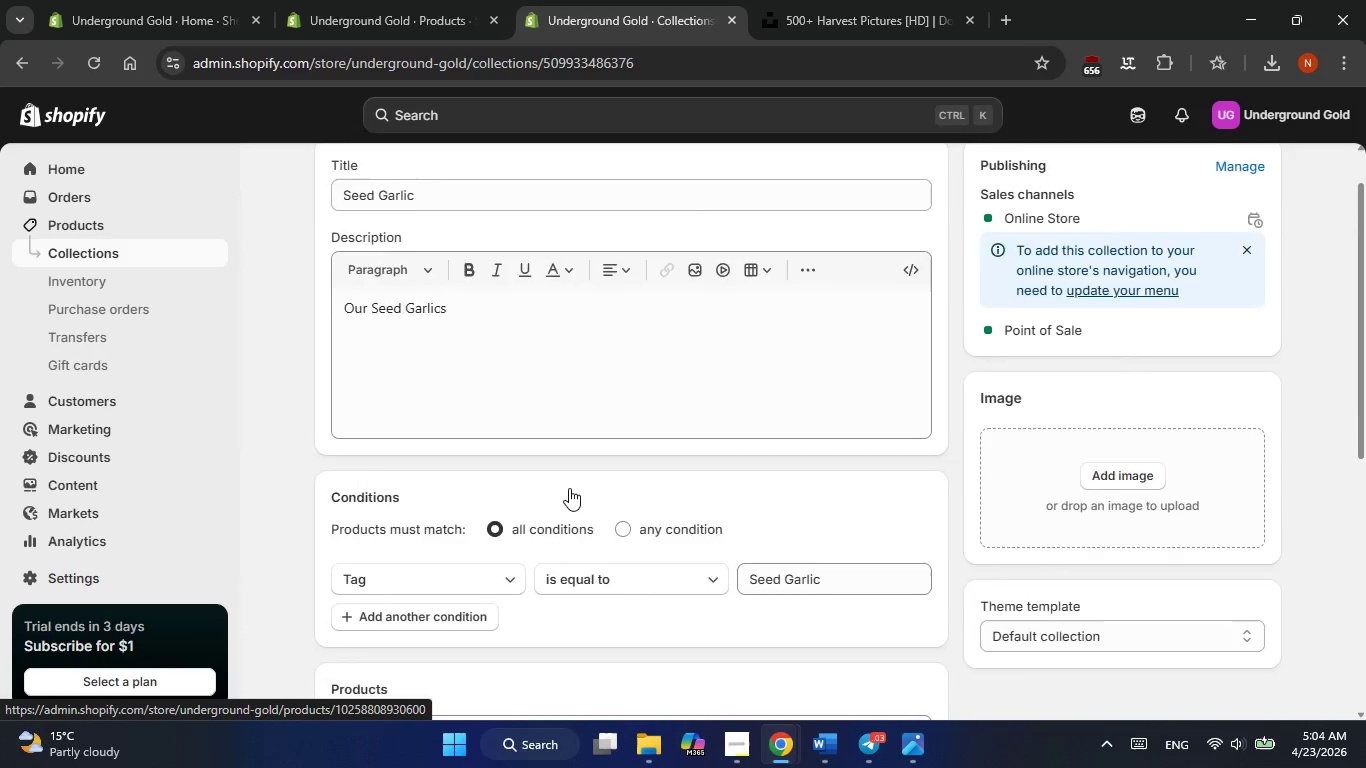 
key(Meta+PrintScreen)
 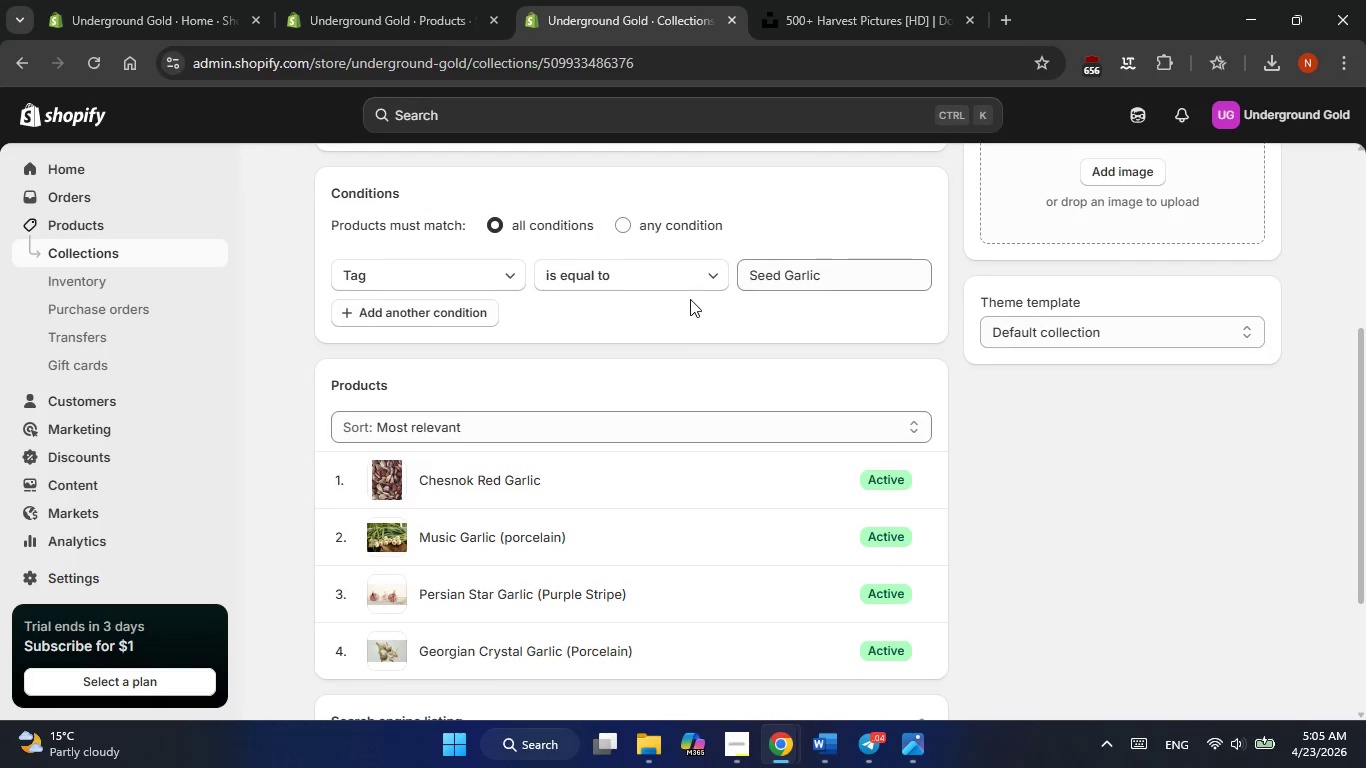 
key(Meta+PrintScreen)
 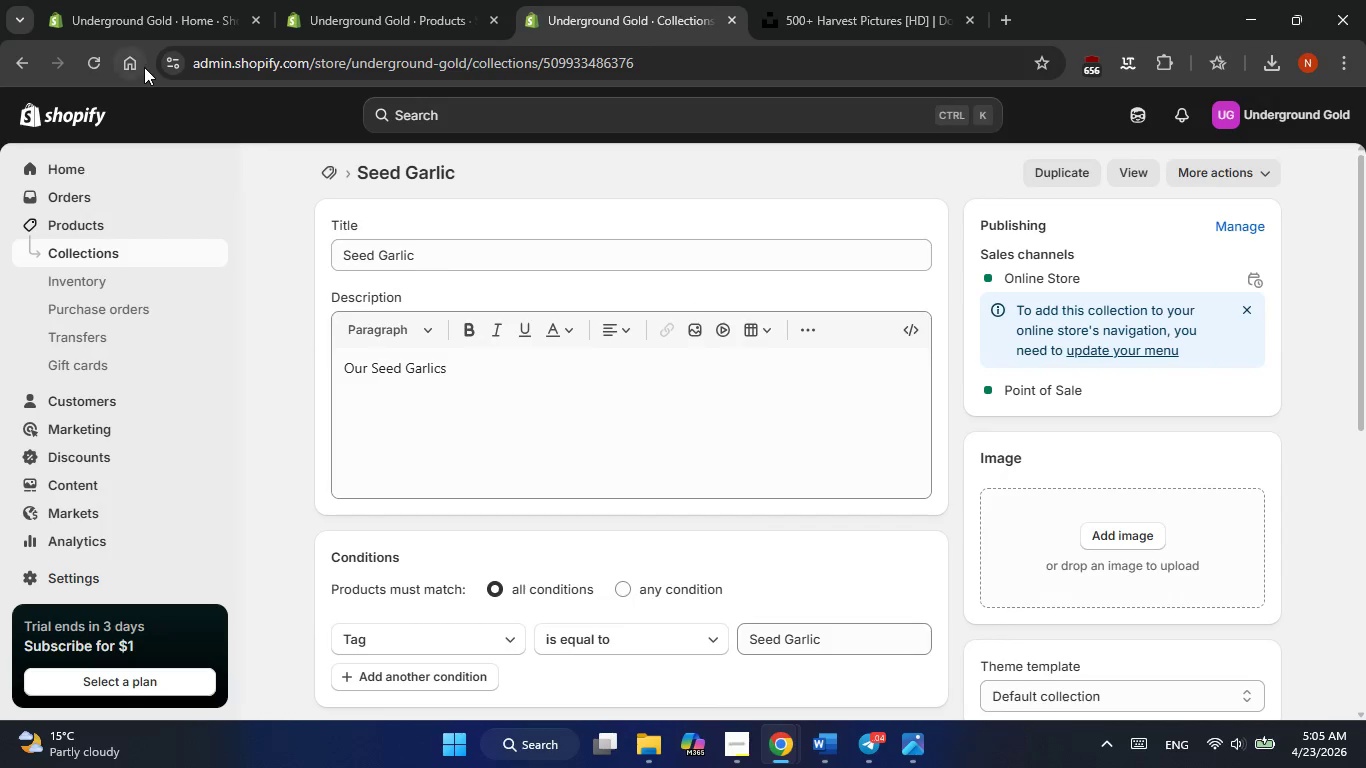 
left_click([25, 56])
 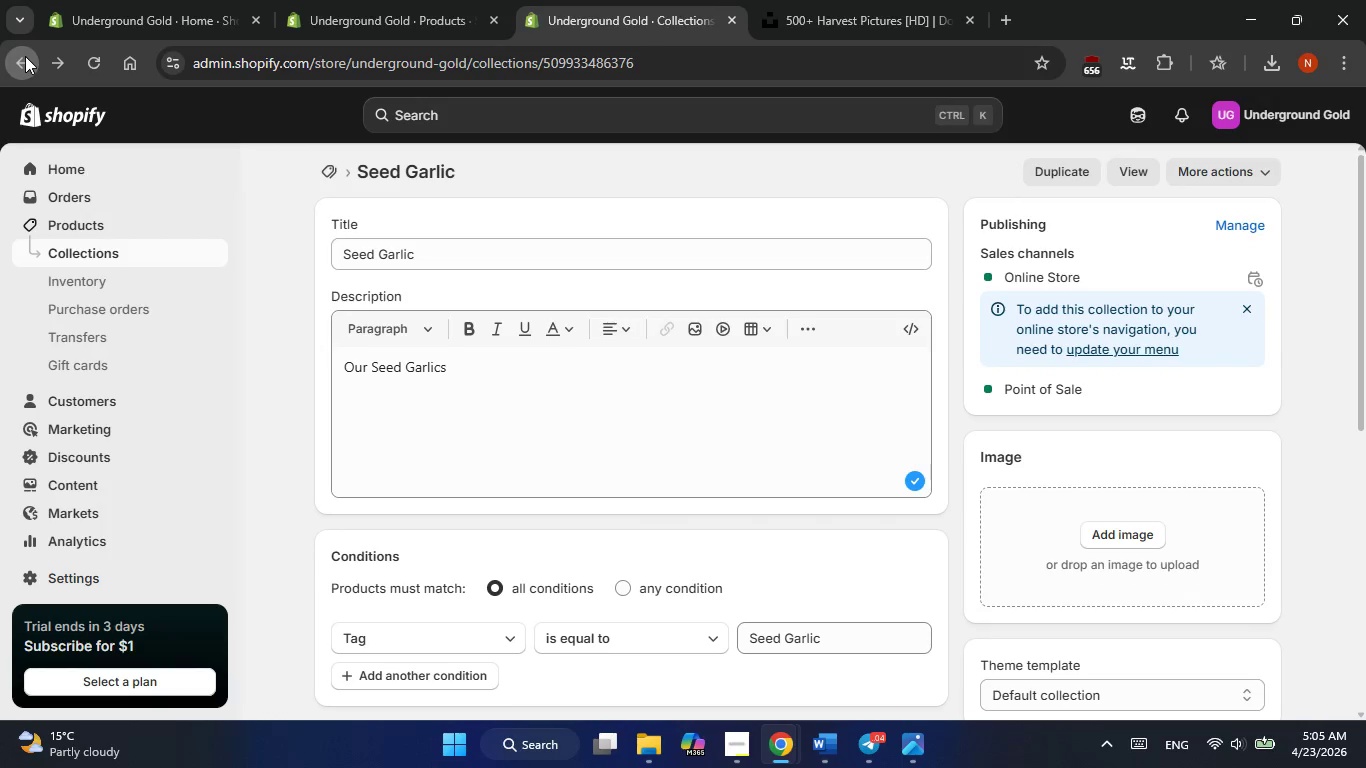 
left_click([25, 56])
 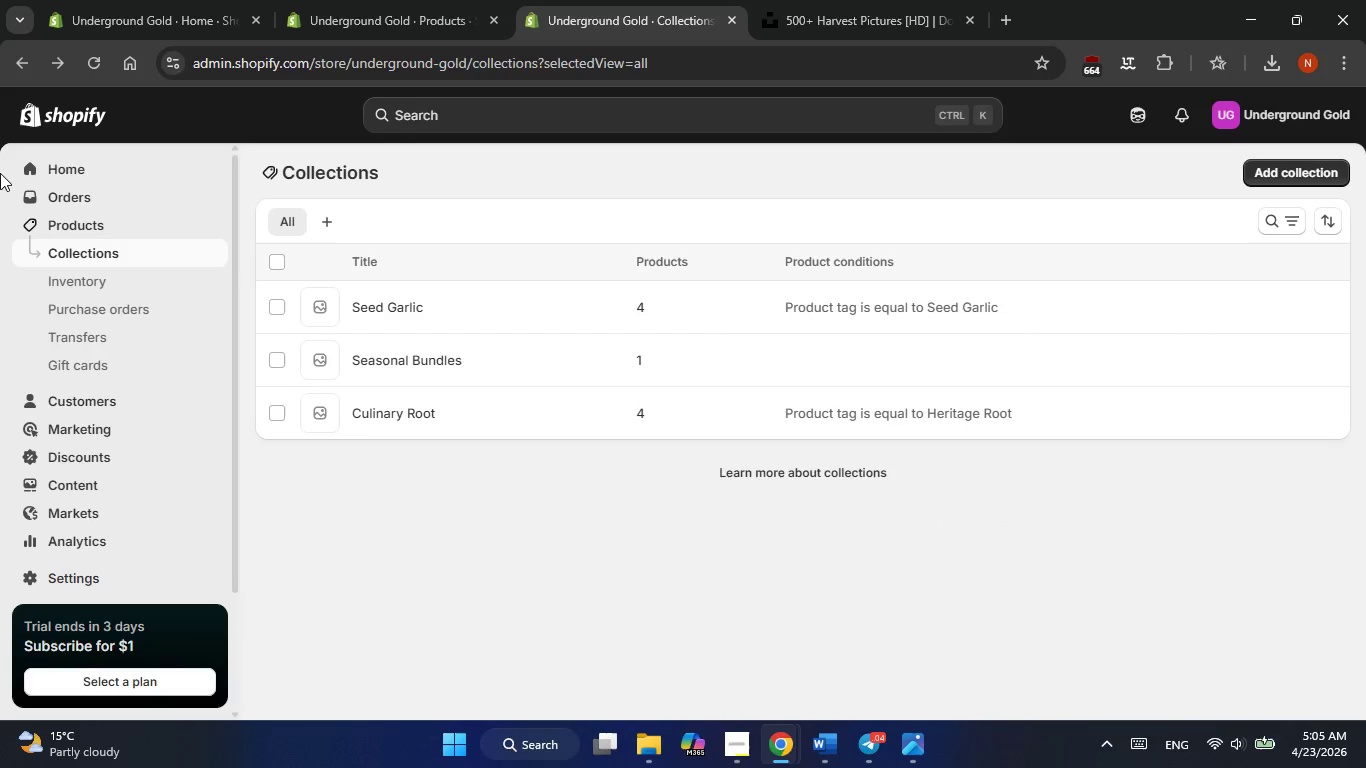 
wait(9.33)
 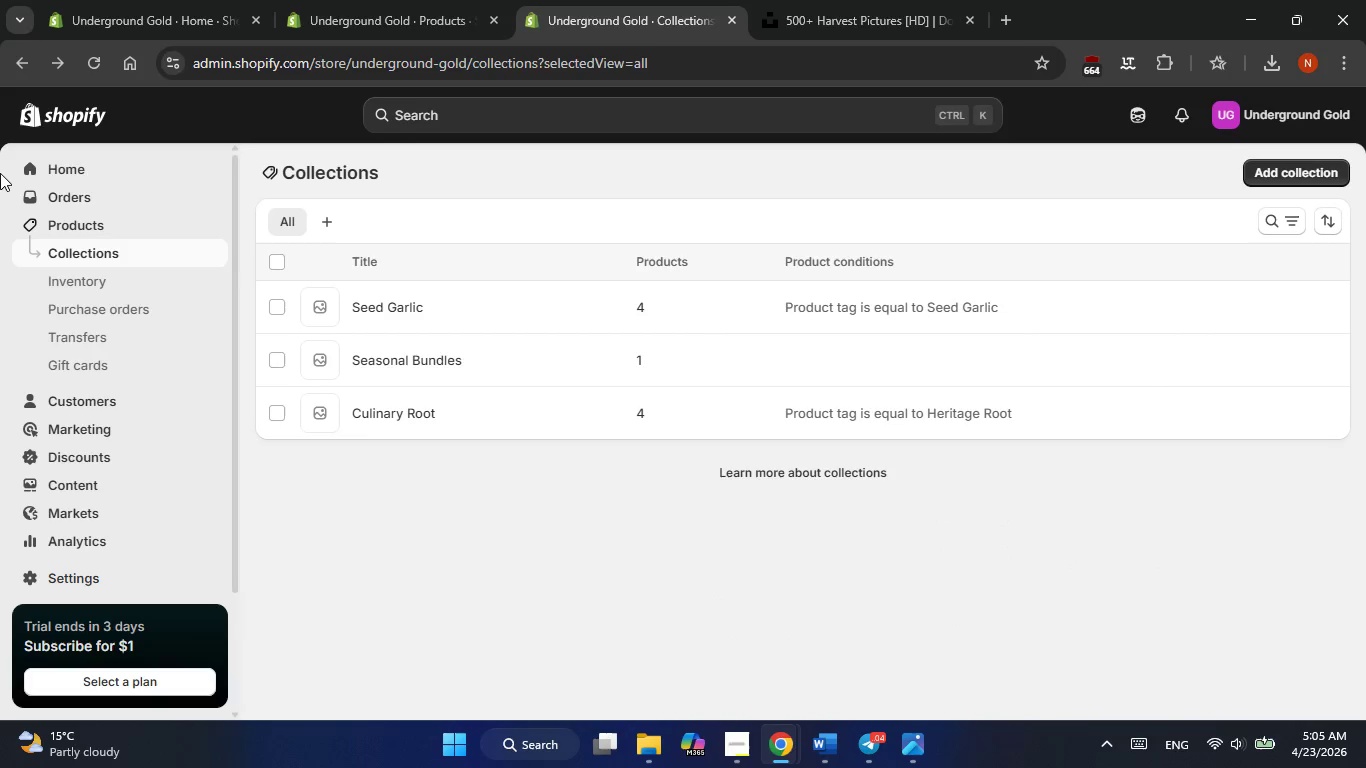 
double_click([88, 284])
 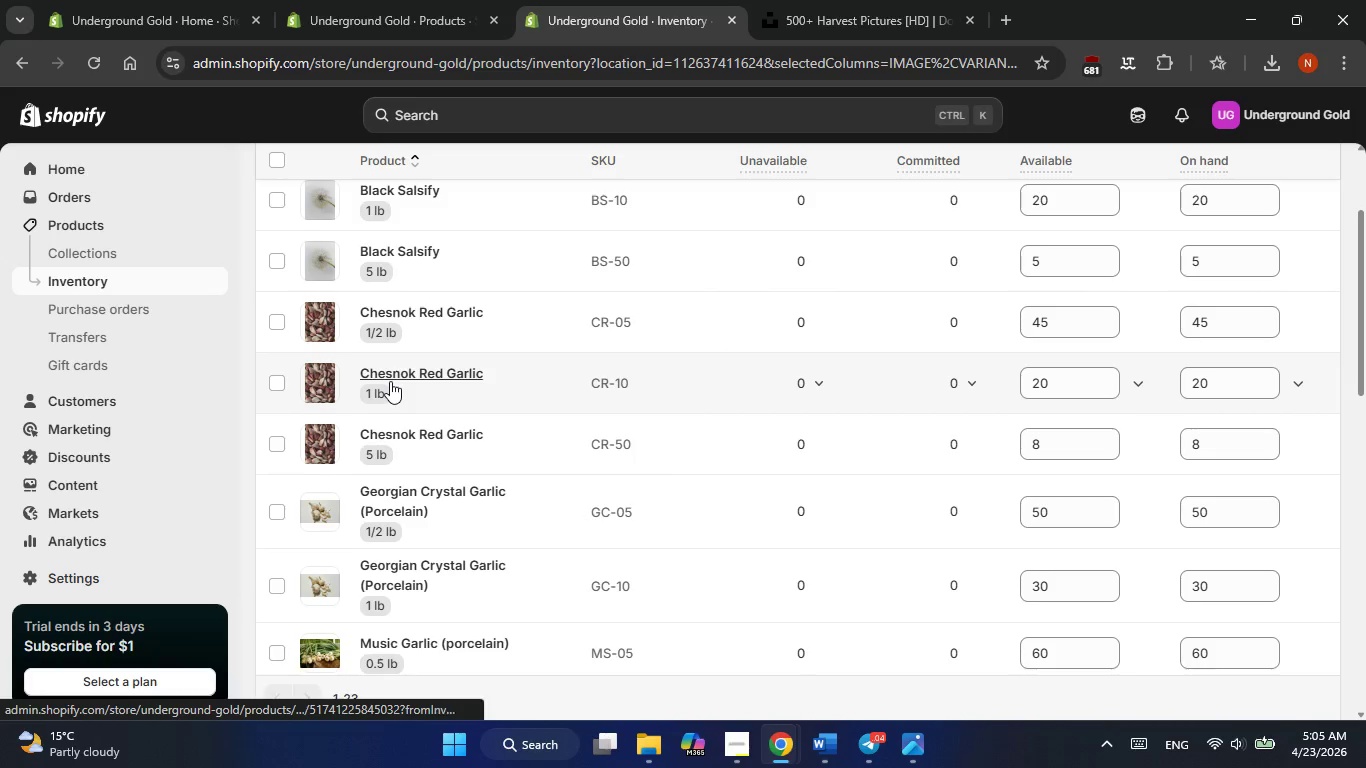 
wait(7.64)
 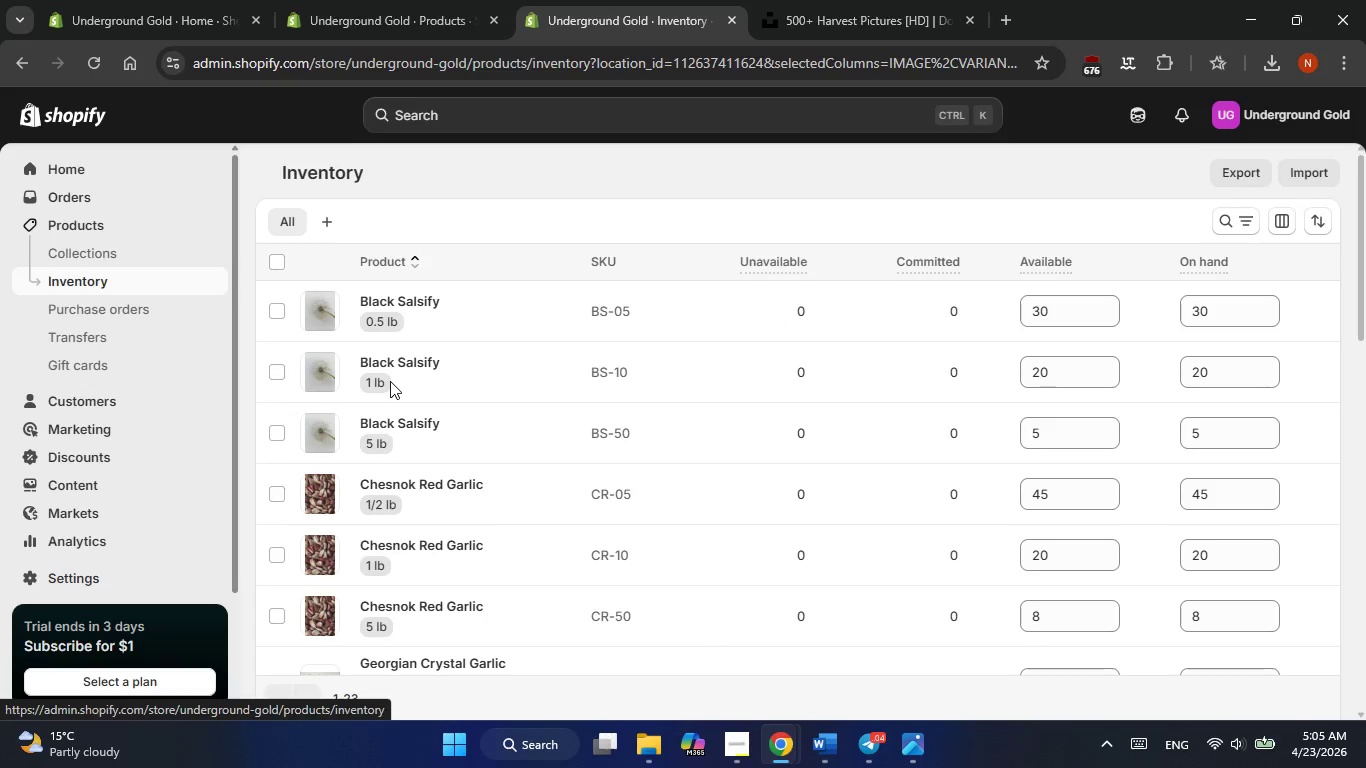 
left_click([740, 746])